 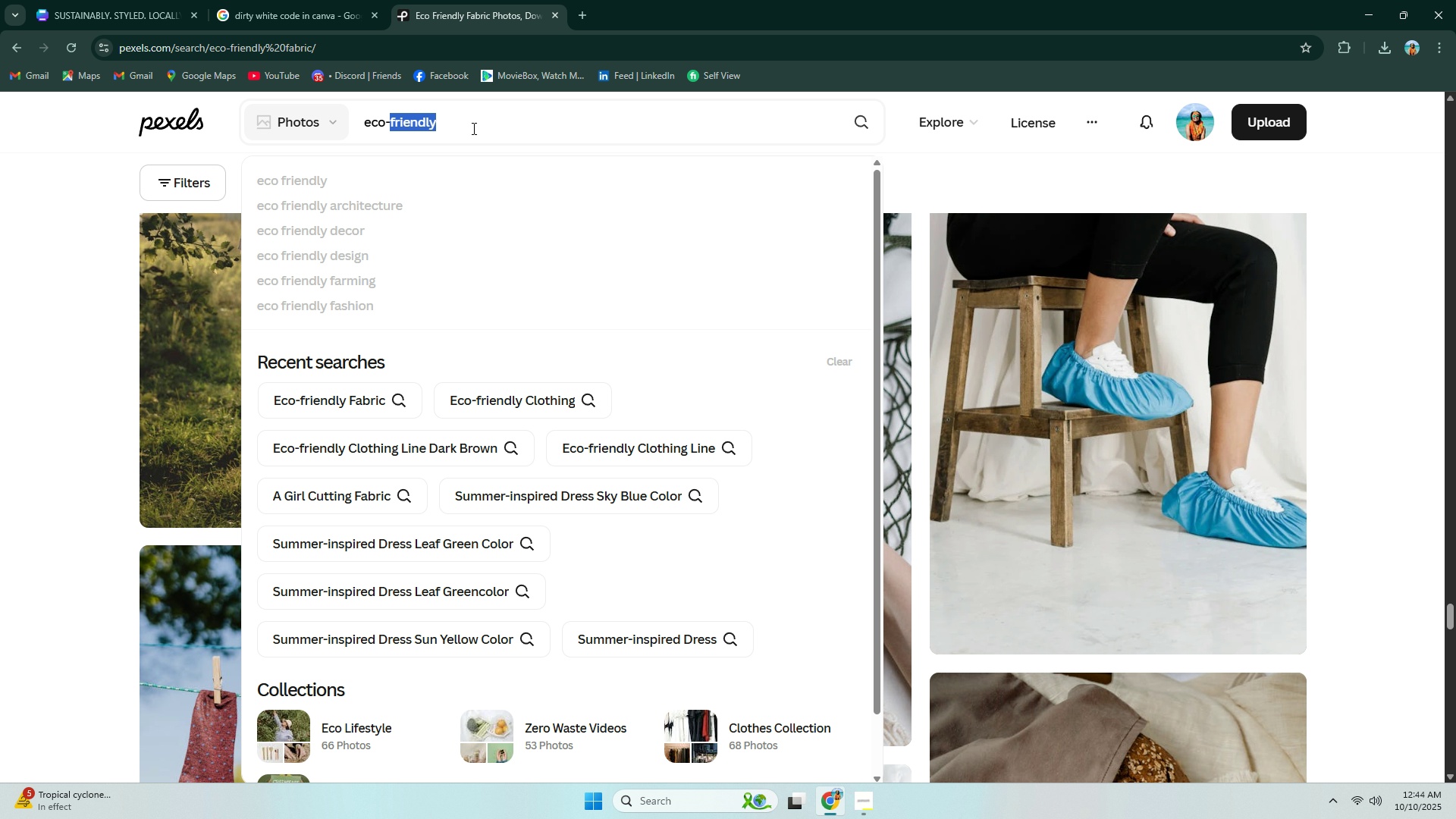 
key(Control+A)
 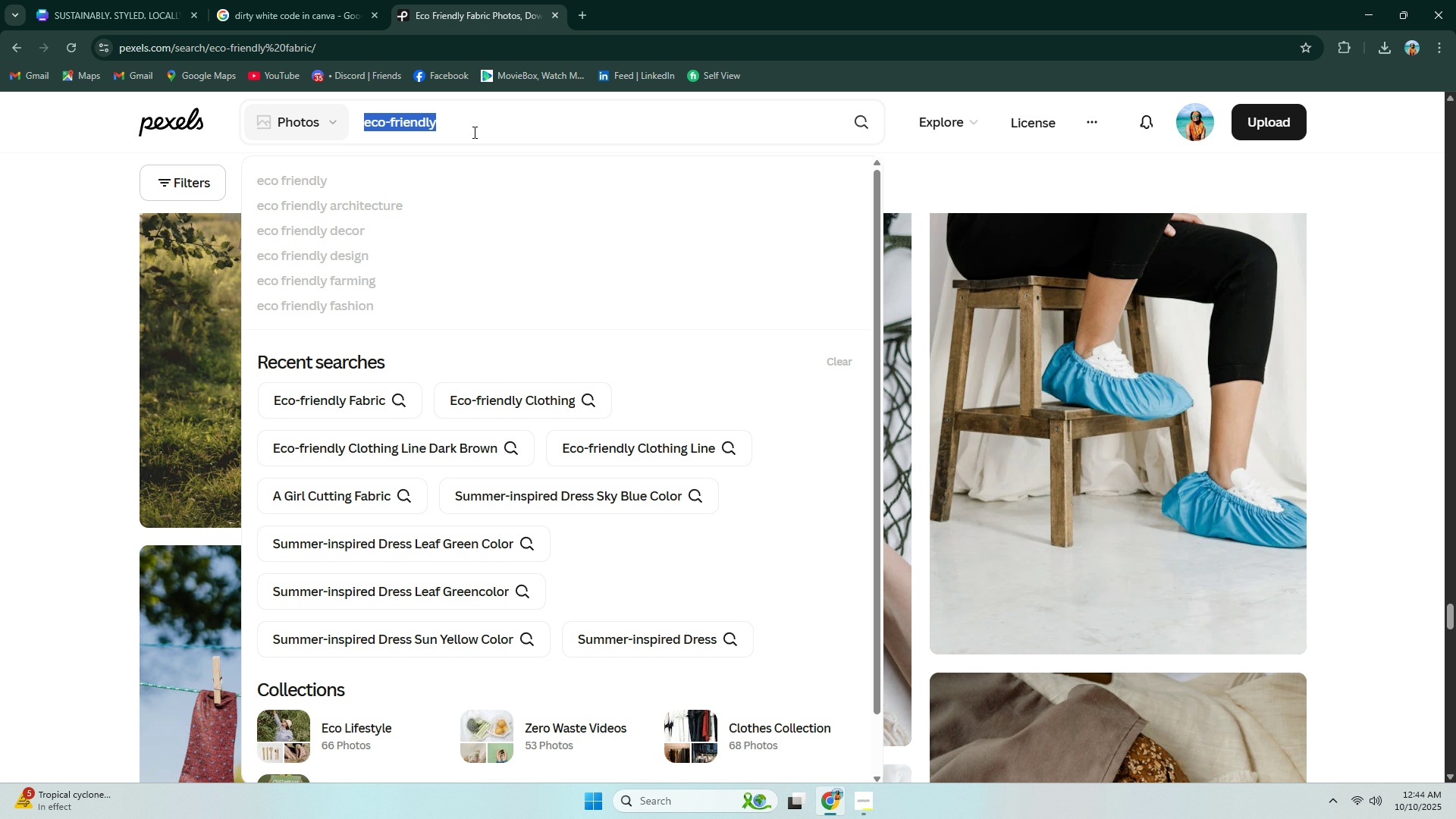 
key(Control+V)
 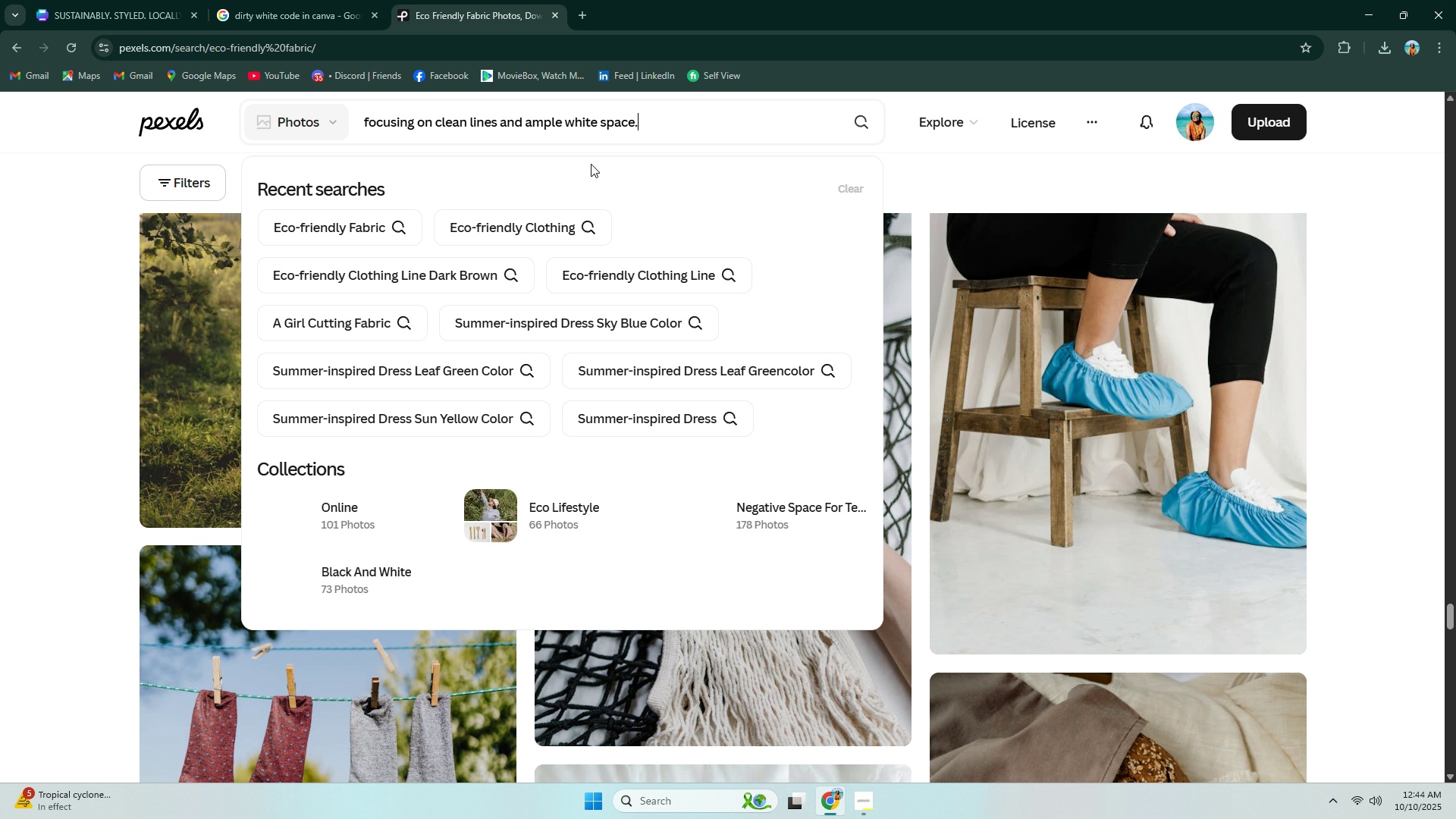 
key(NumpadEnter)
 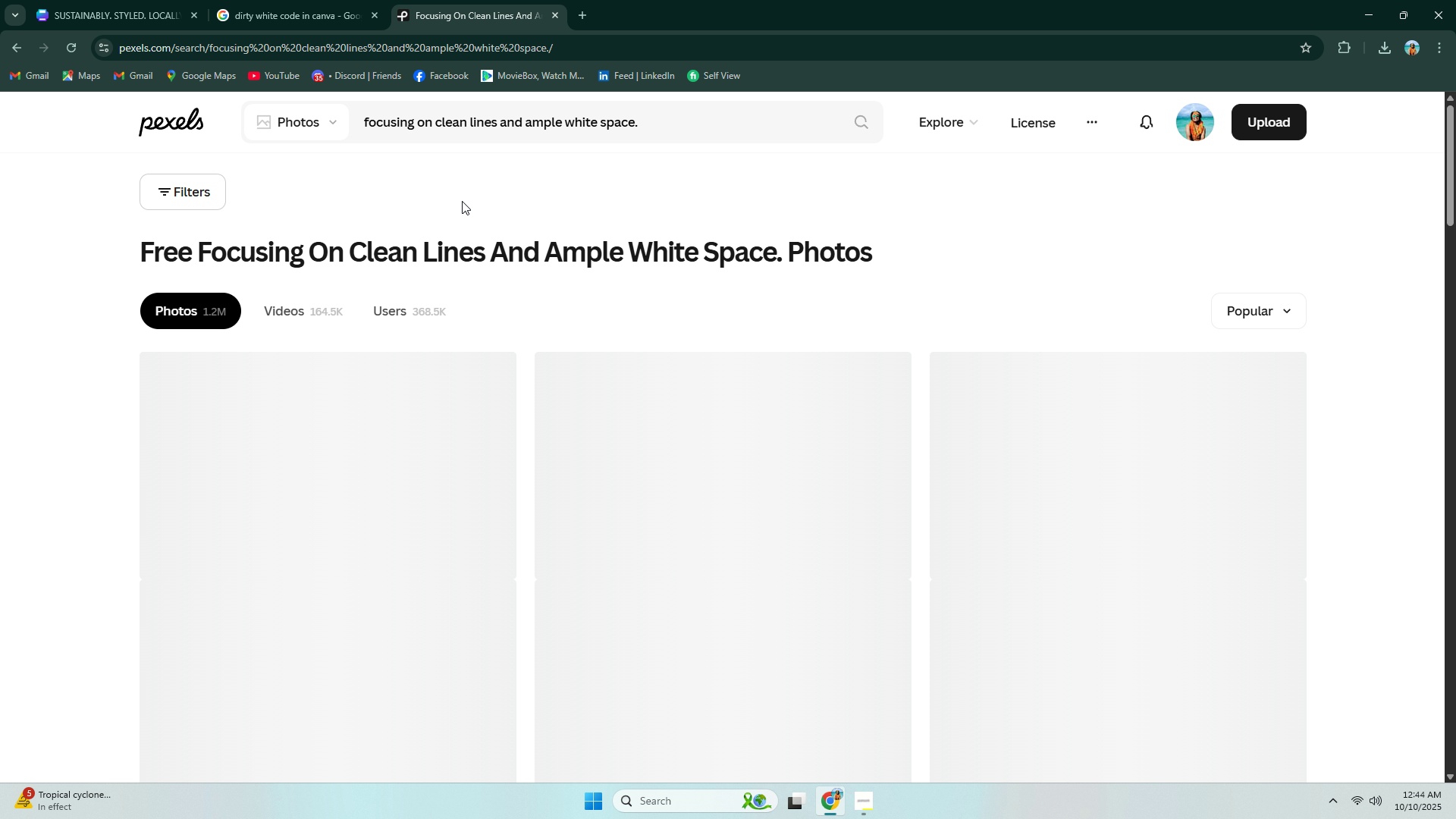 
scroll: coordinate [362, 200], scroll_direction: down, amount: 20.0
 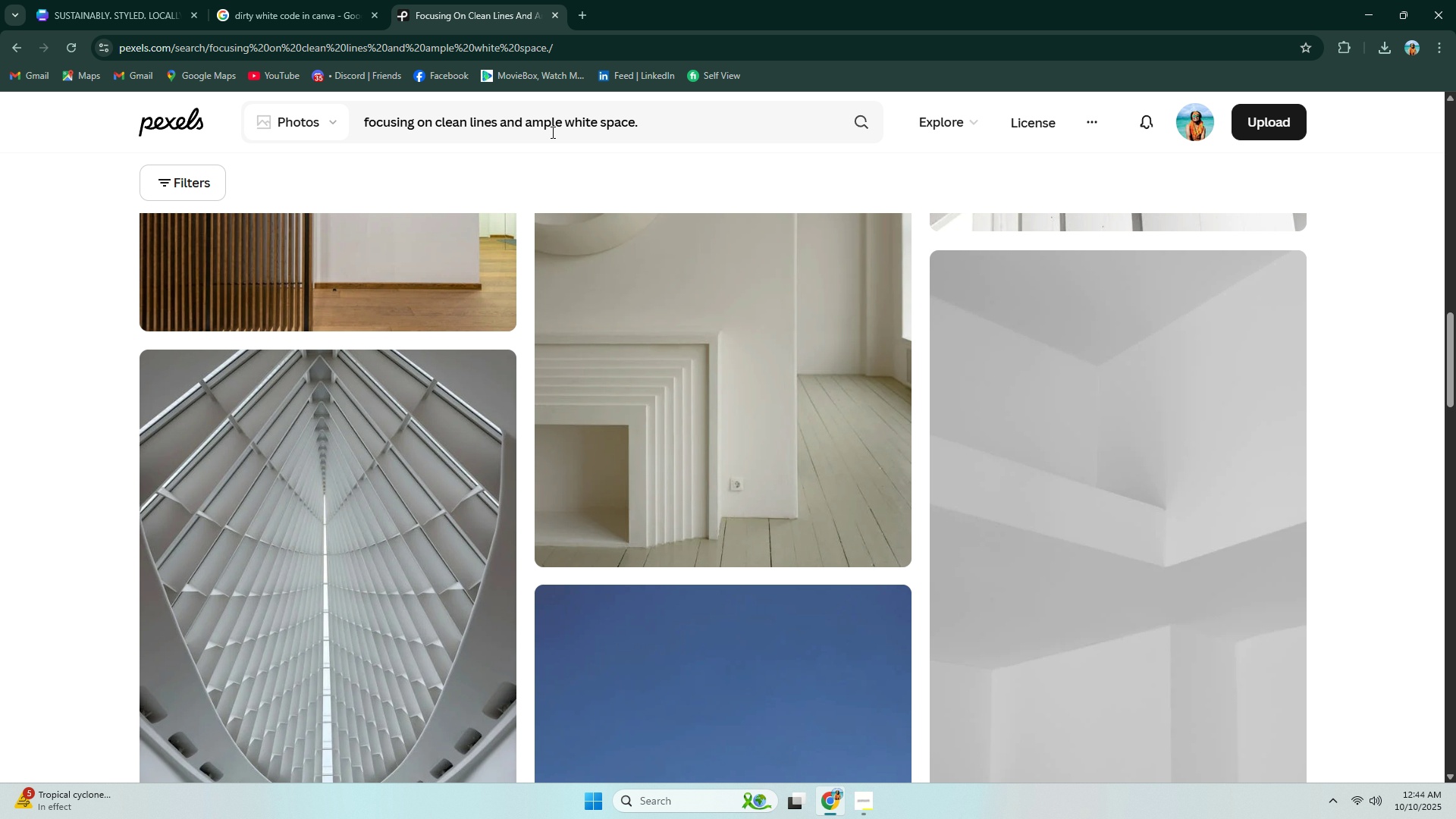 
left_click_drag(start_coordinate=[676, 130], to_coordinate=[337, 132])
 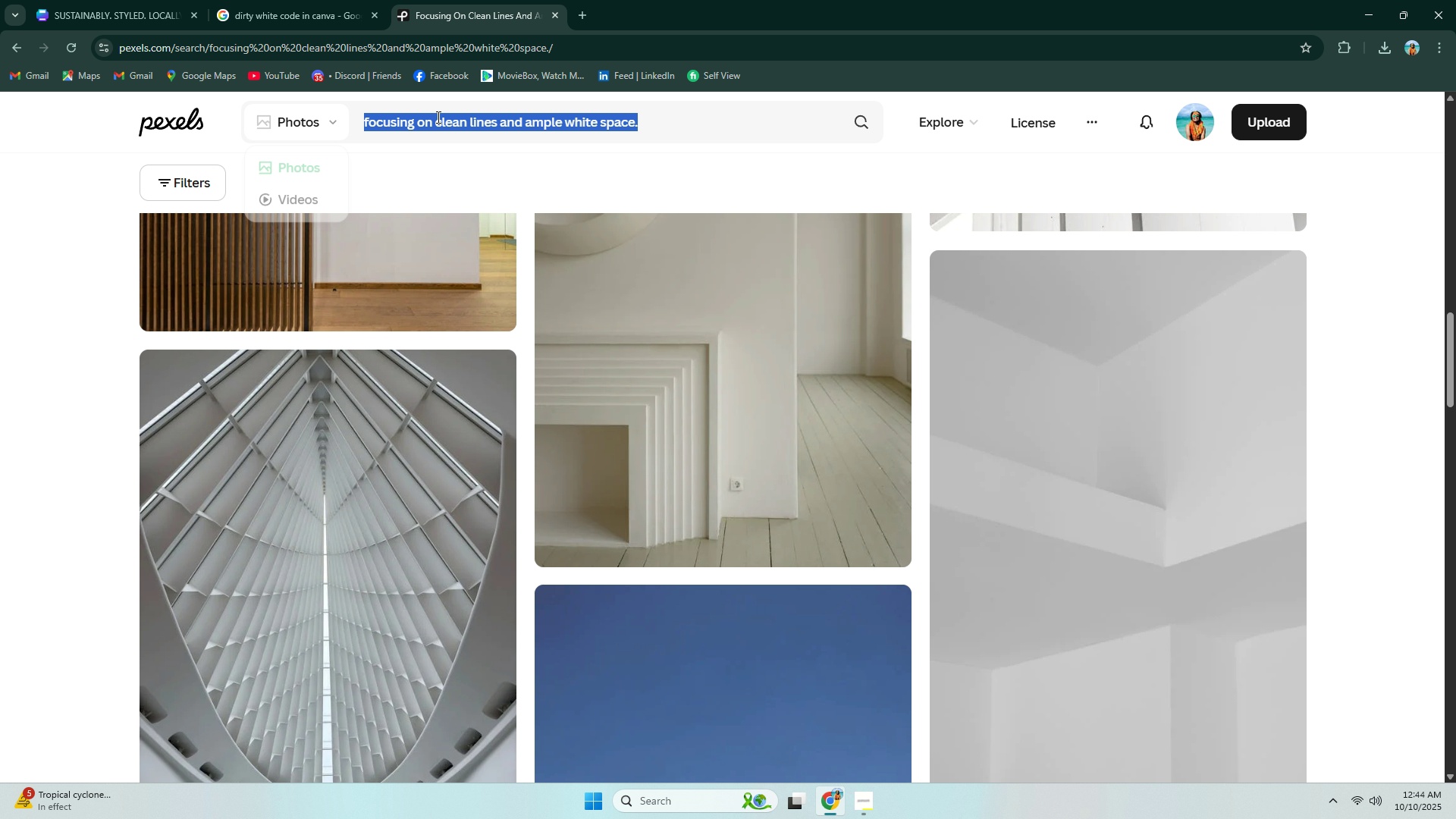 
key(Control+ControlLeft)
 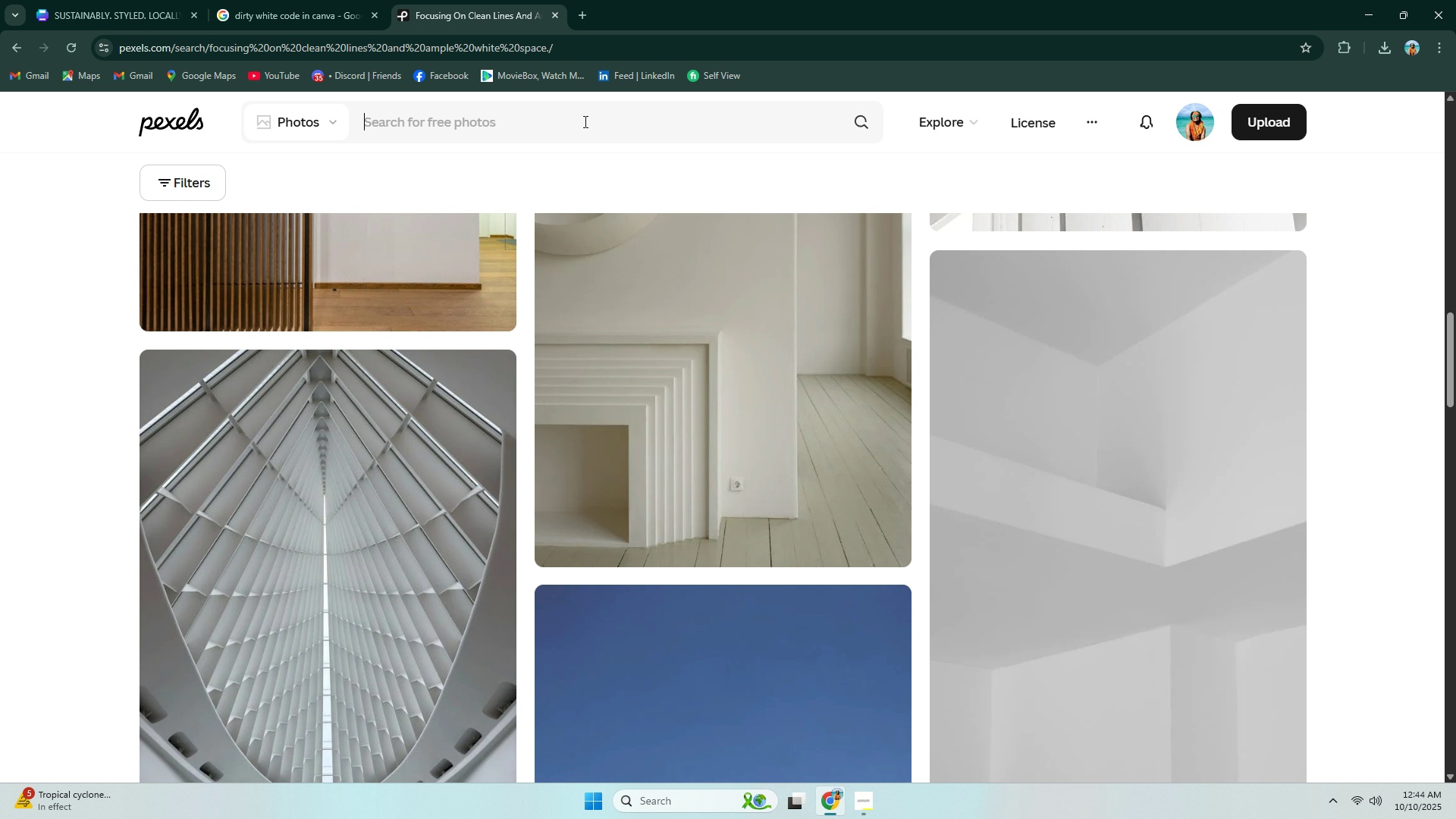 
key(Backspace)
 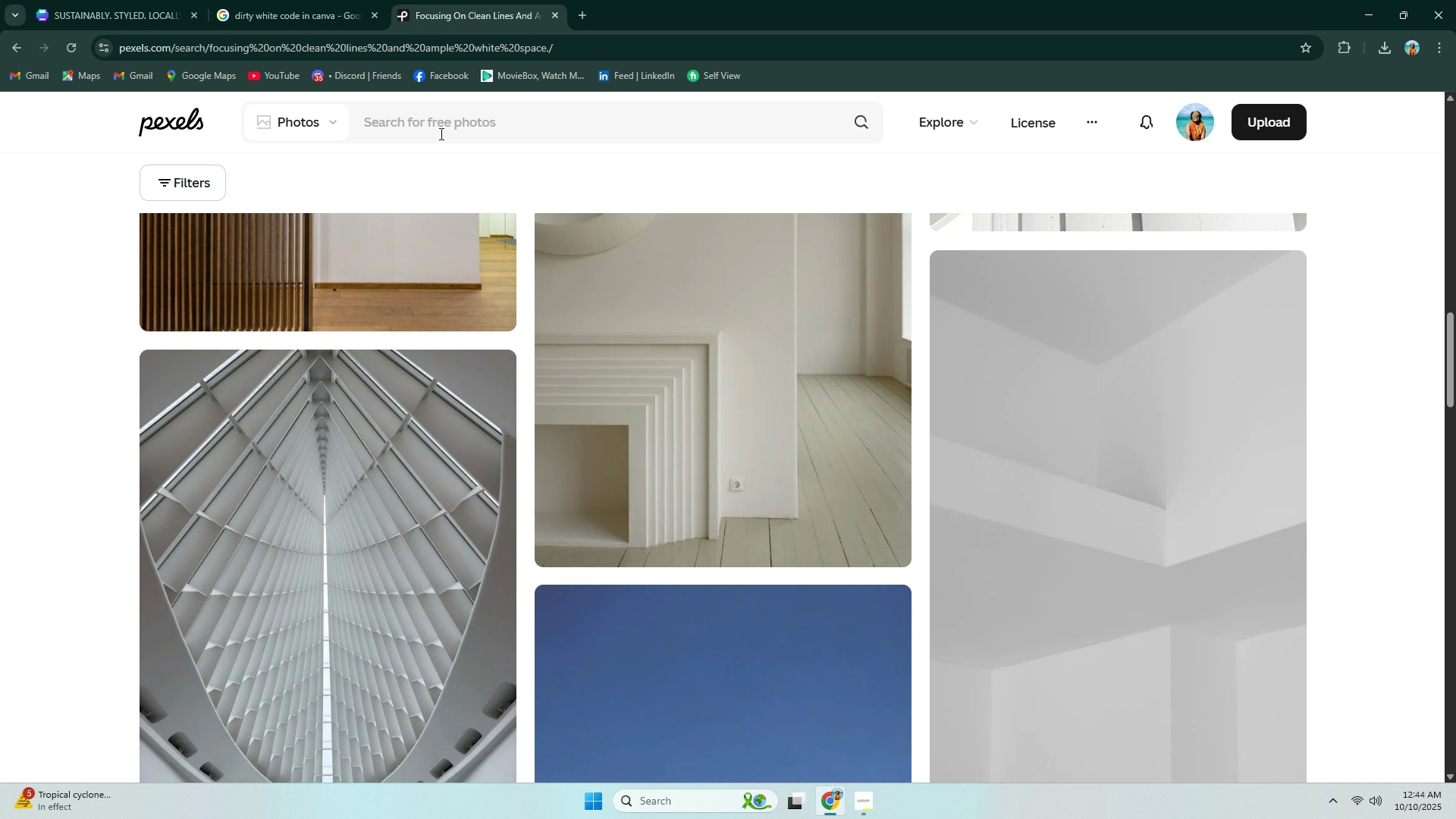 
left_click([440, 133])
 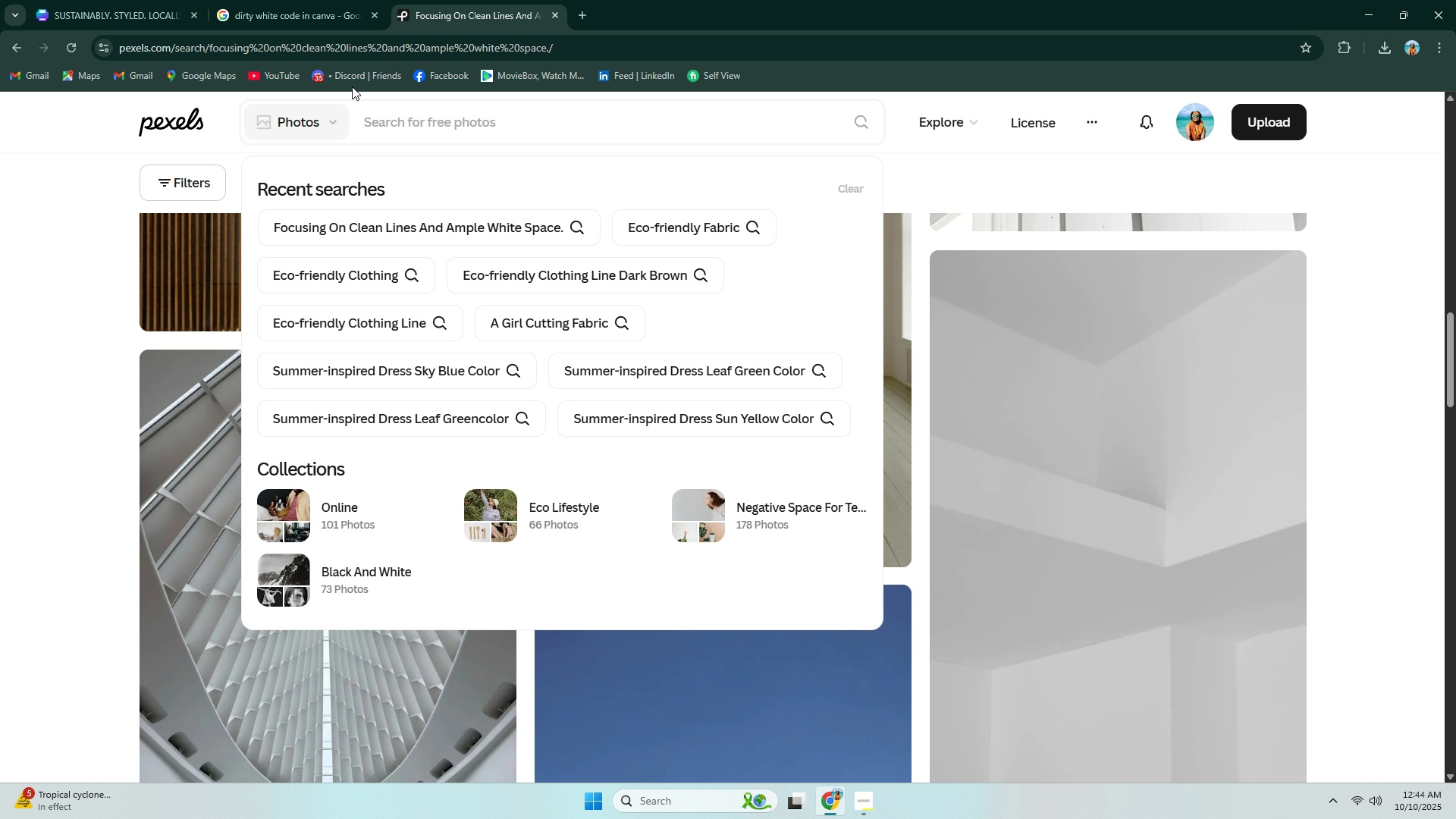 
key(Alt+AltLeft)
 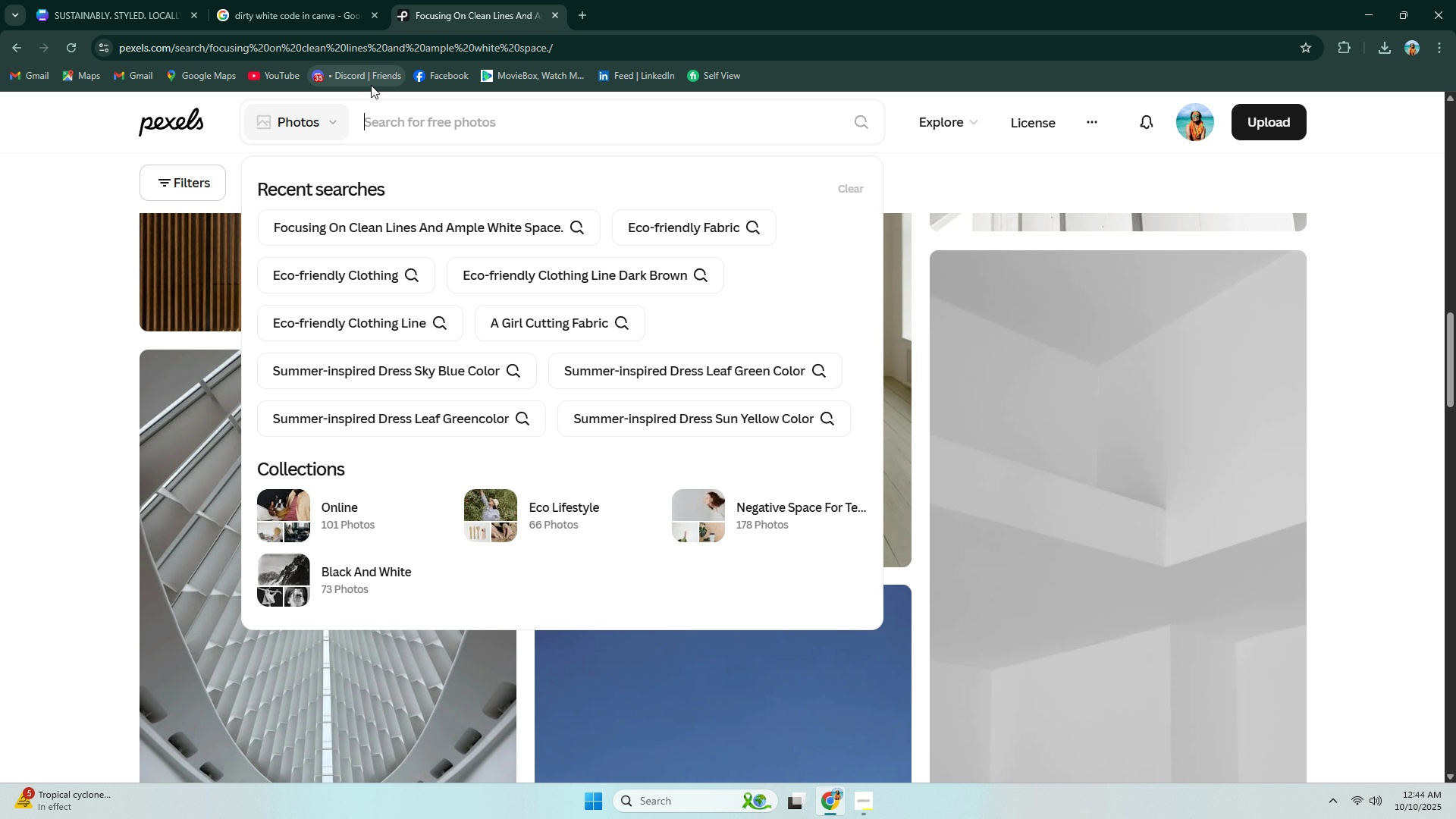 
key(Alt+Tab)